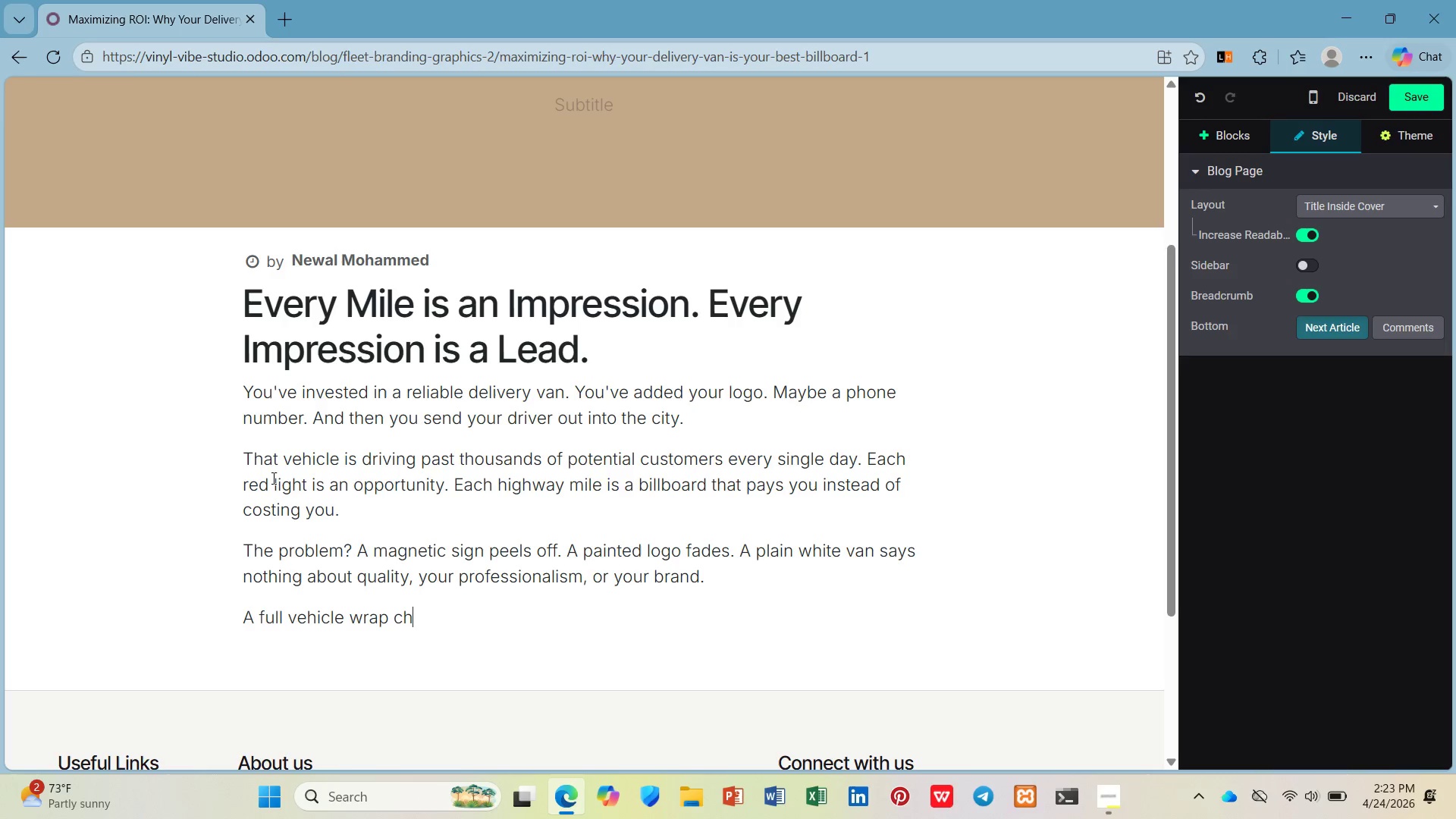 
hold_key(key=R, duration=0.34)
 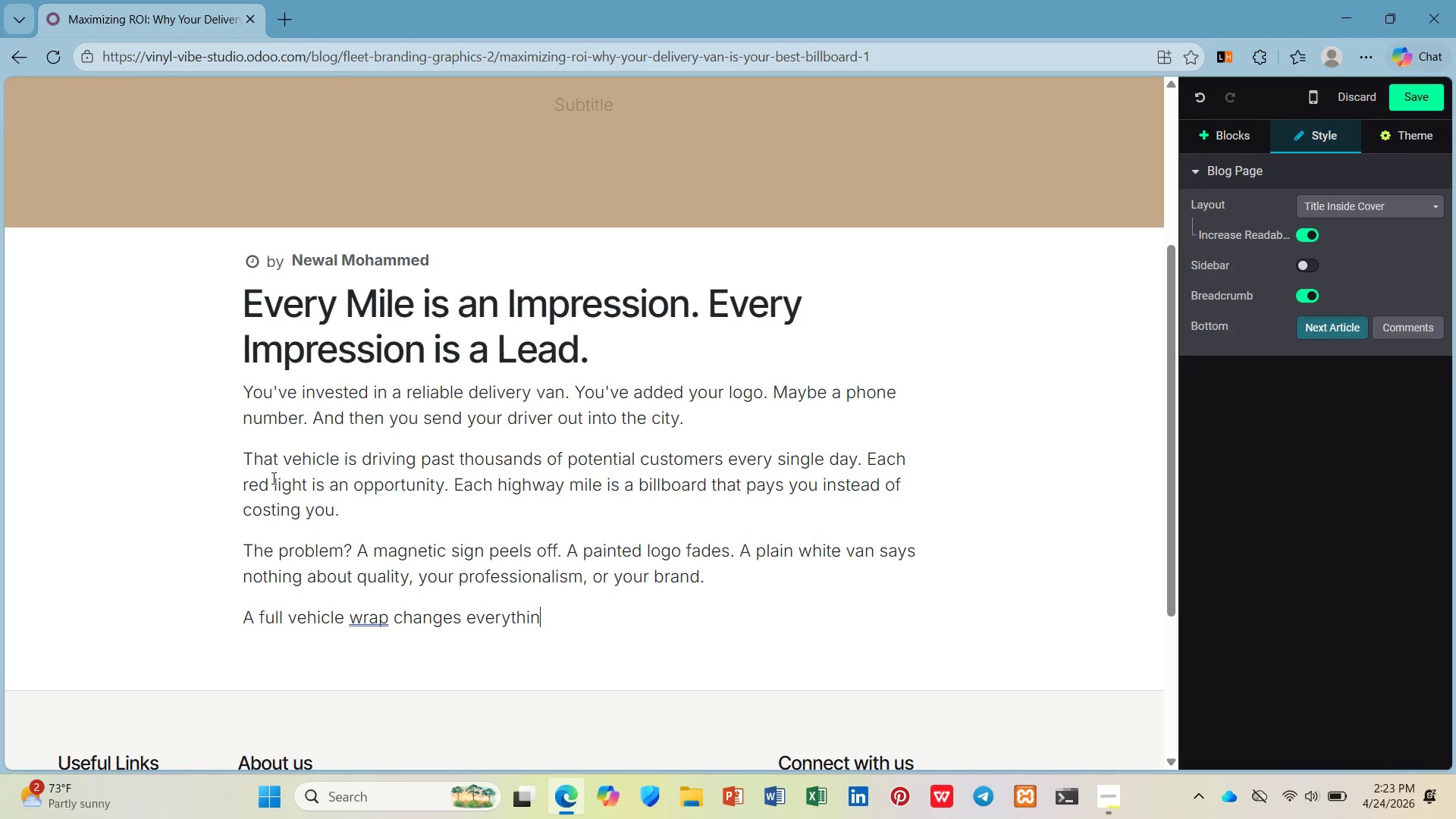 
key(Enter)
 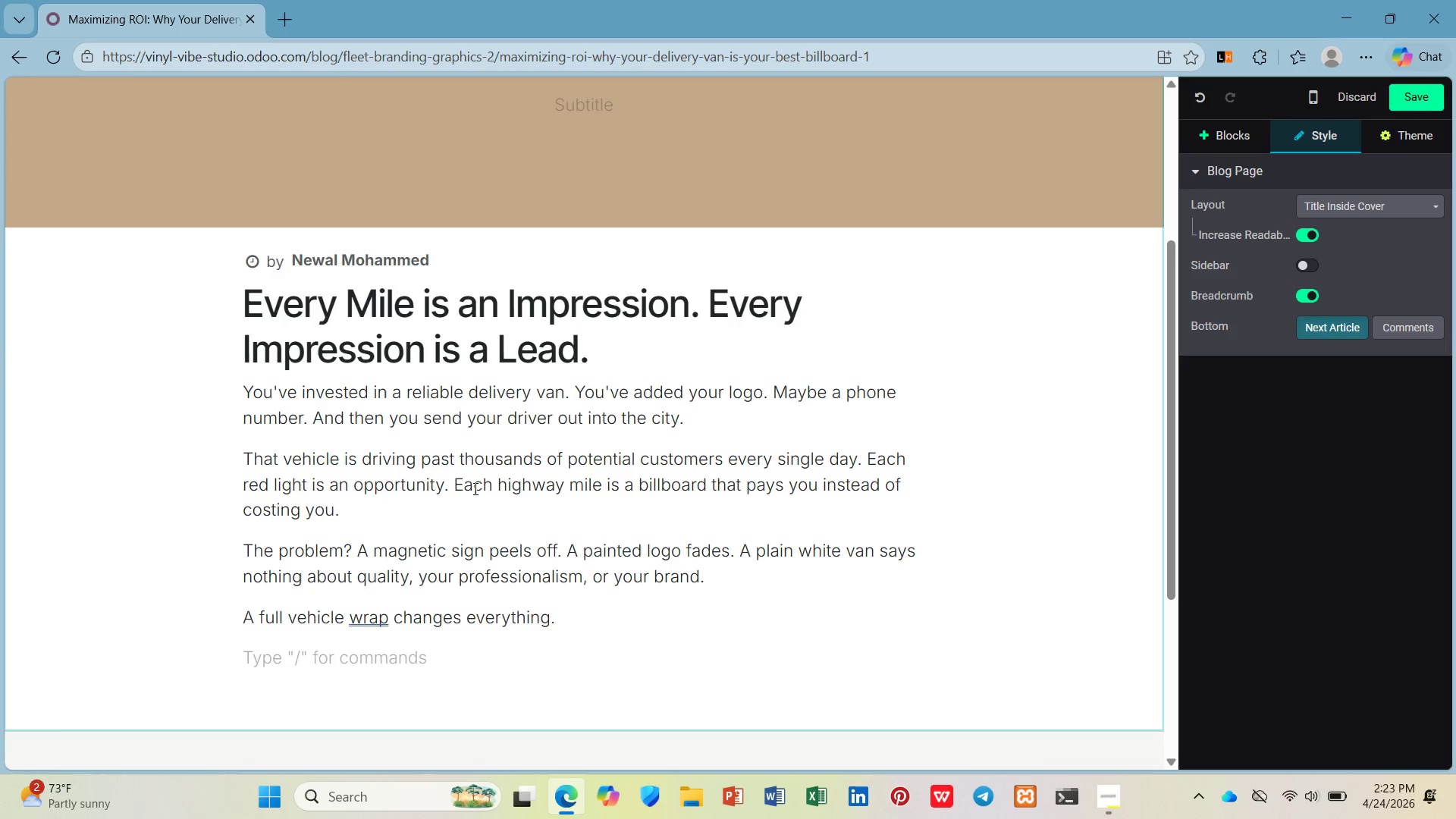 
double_click([366, 618])
 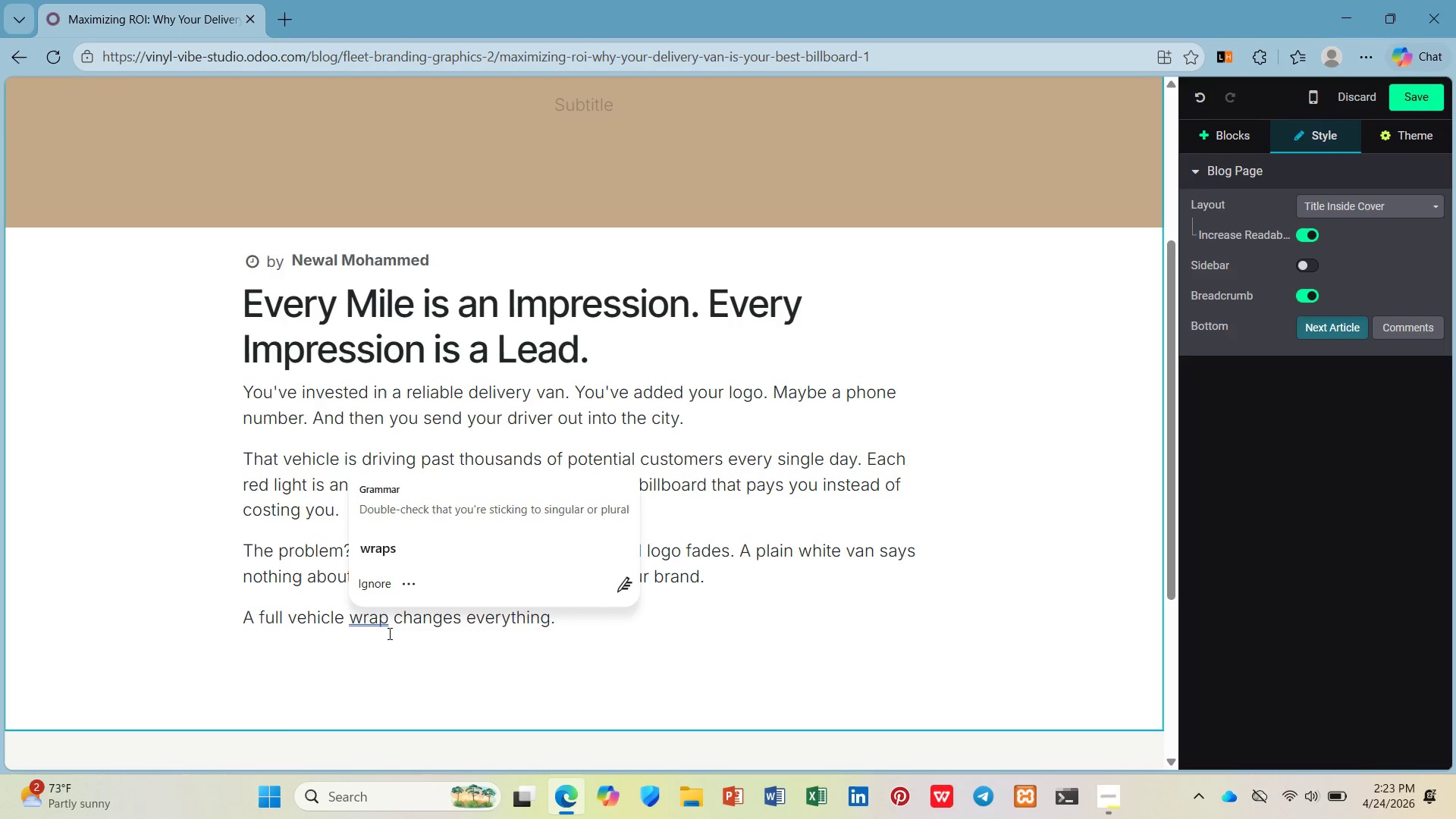 
left_click([391, 634])
 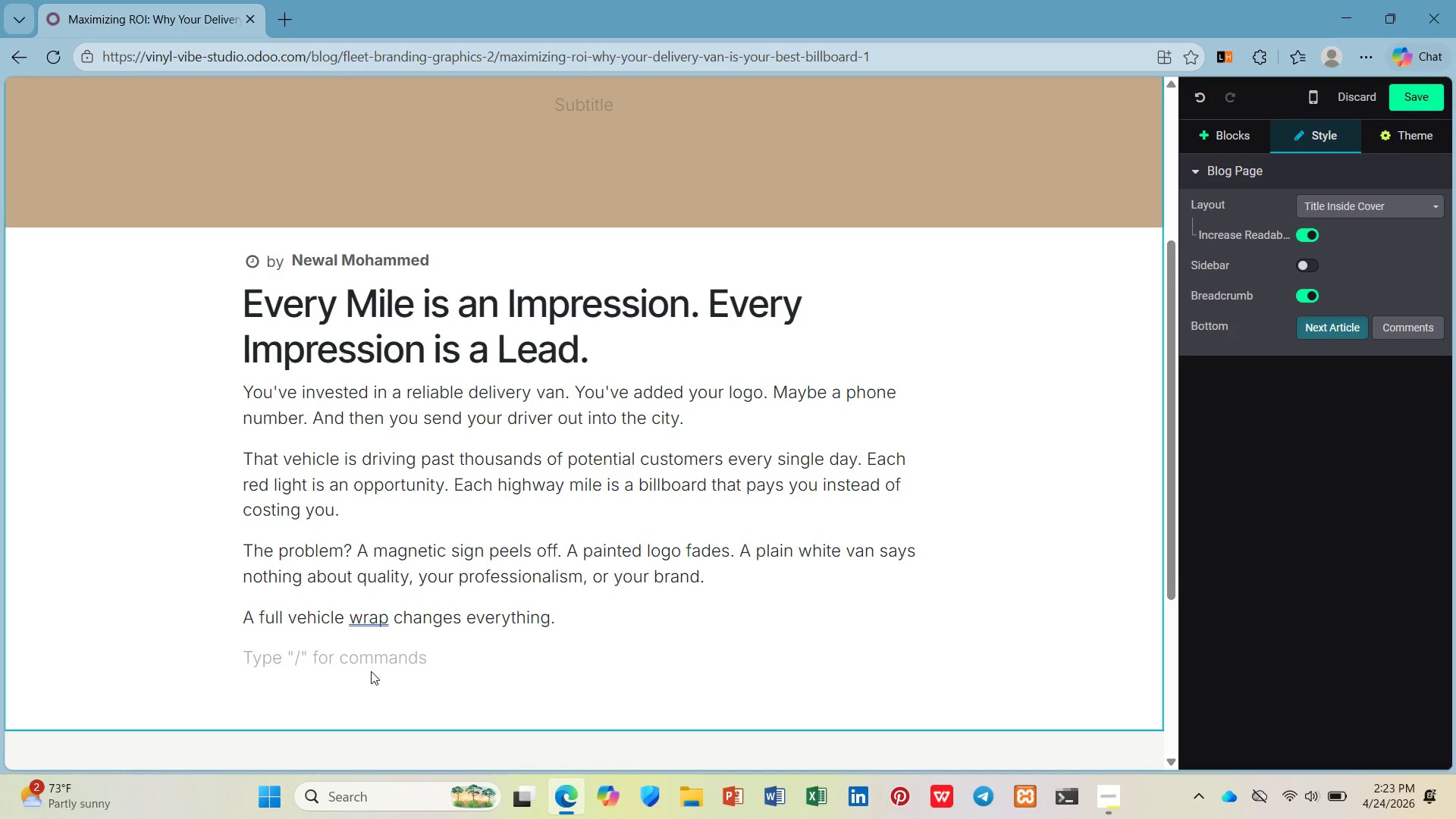 
right_click([378, 619])
 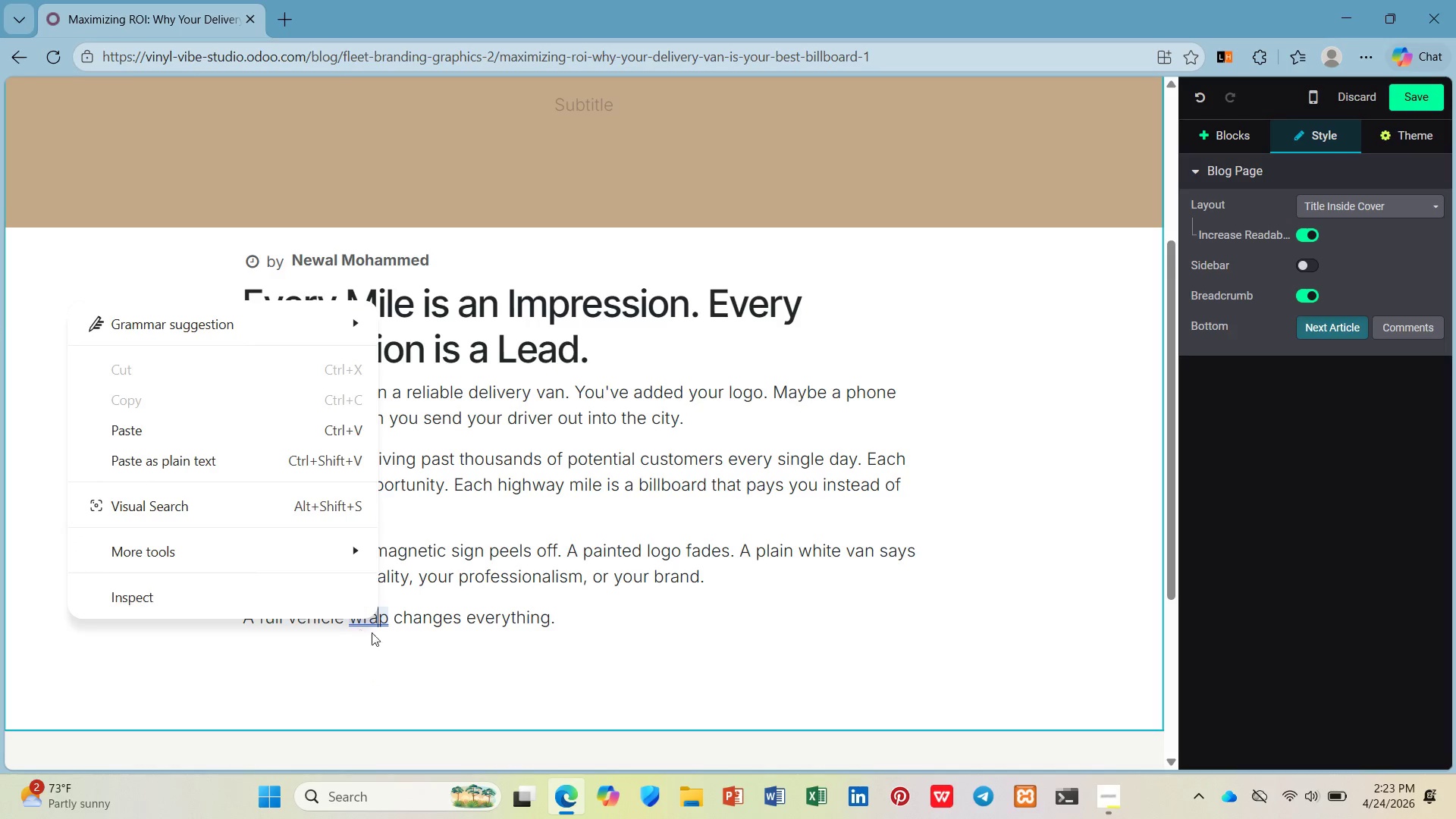 
left_click([385, 620])
 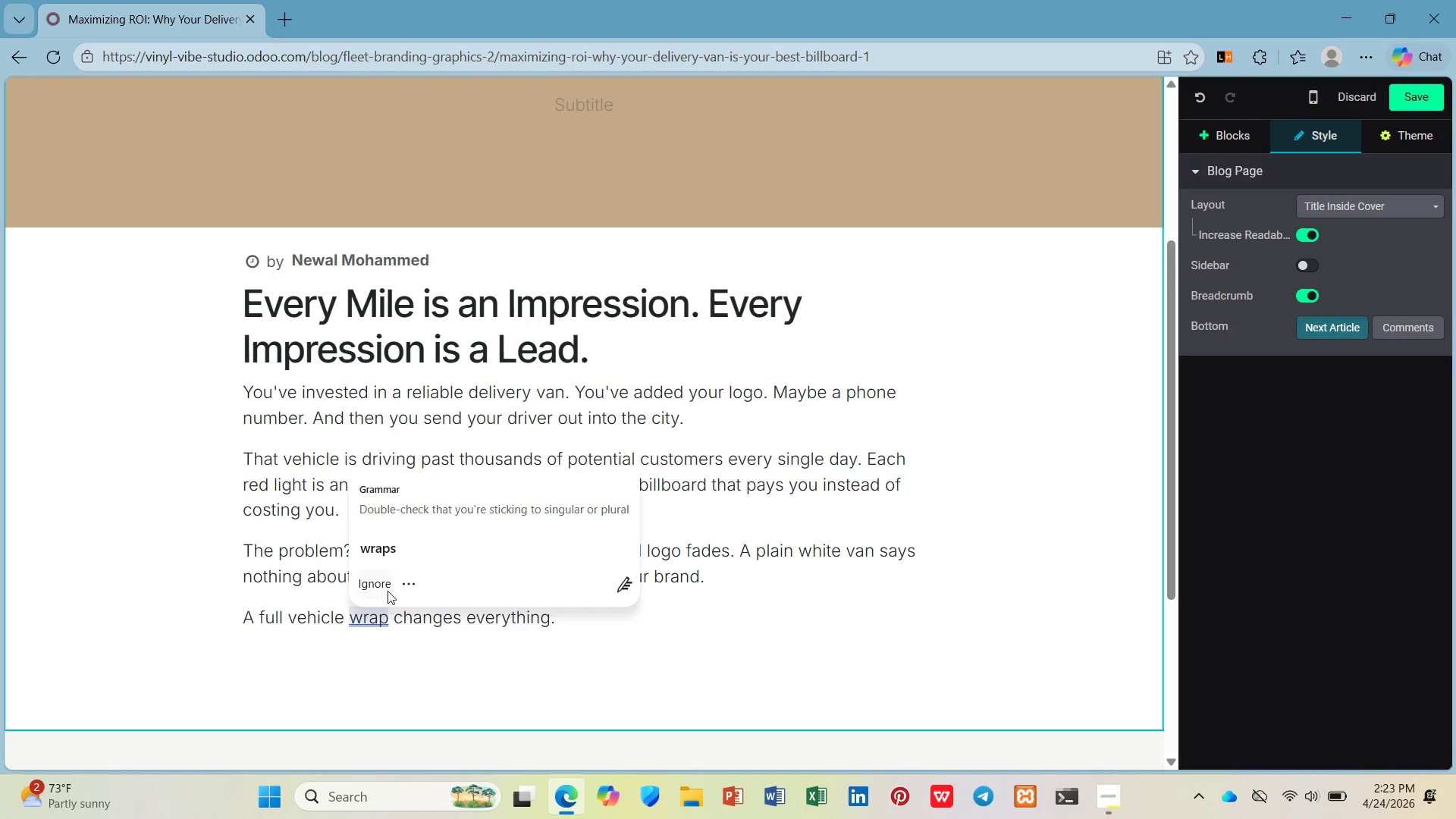 
left_click([388, 591])
 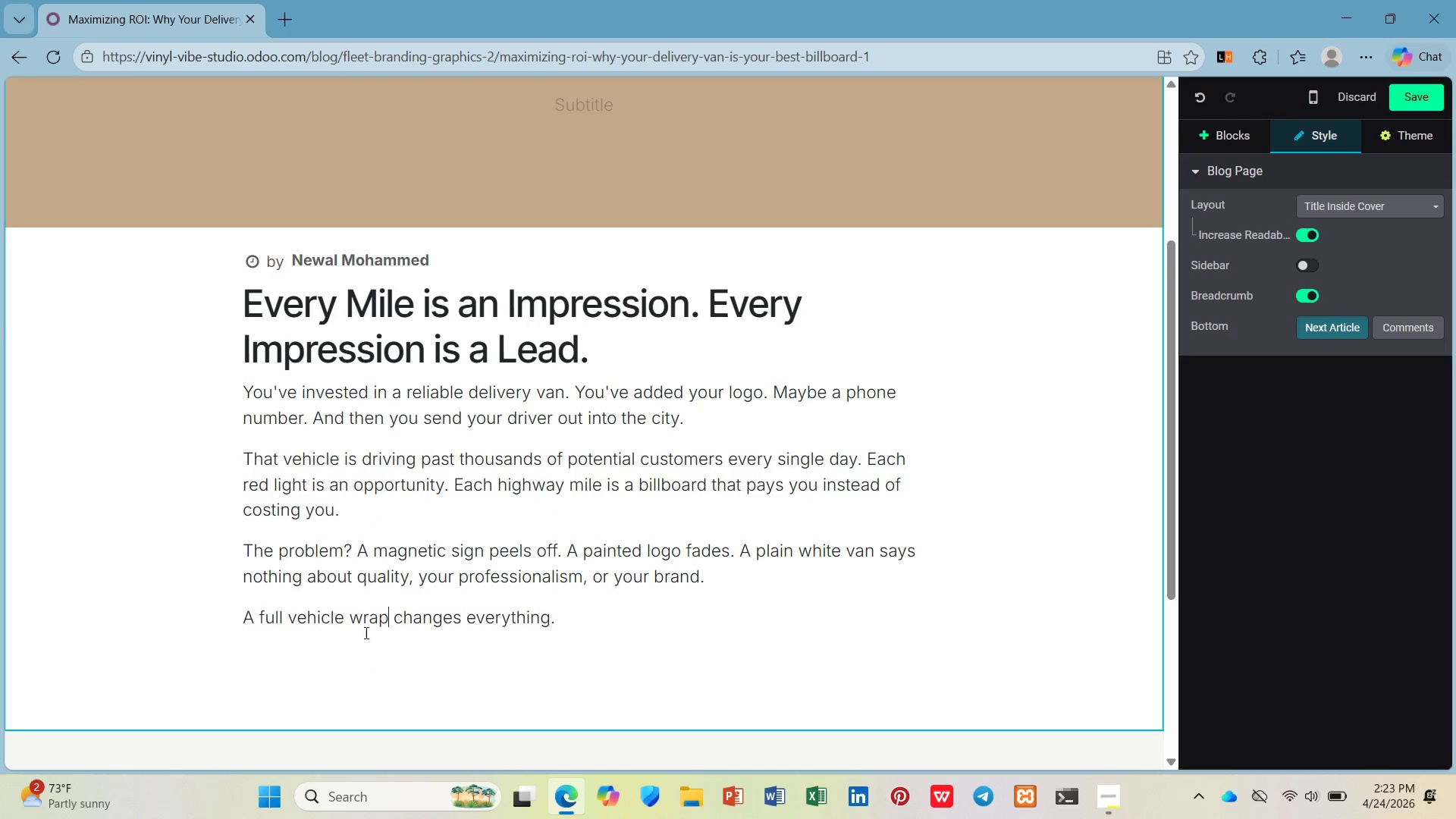 
left_click([337, 671])
 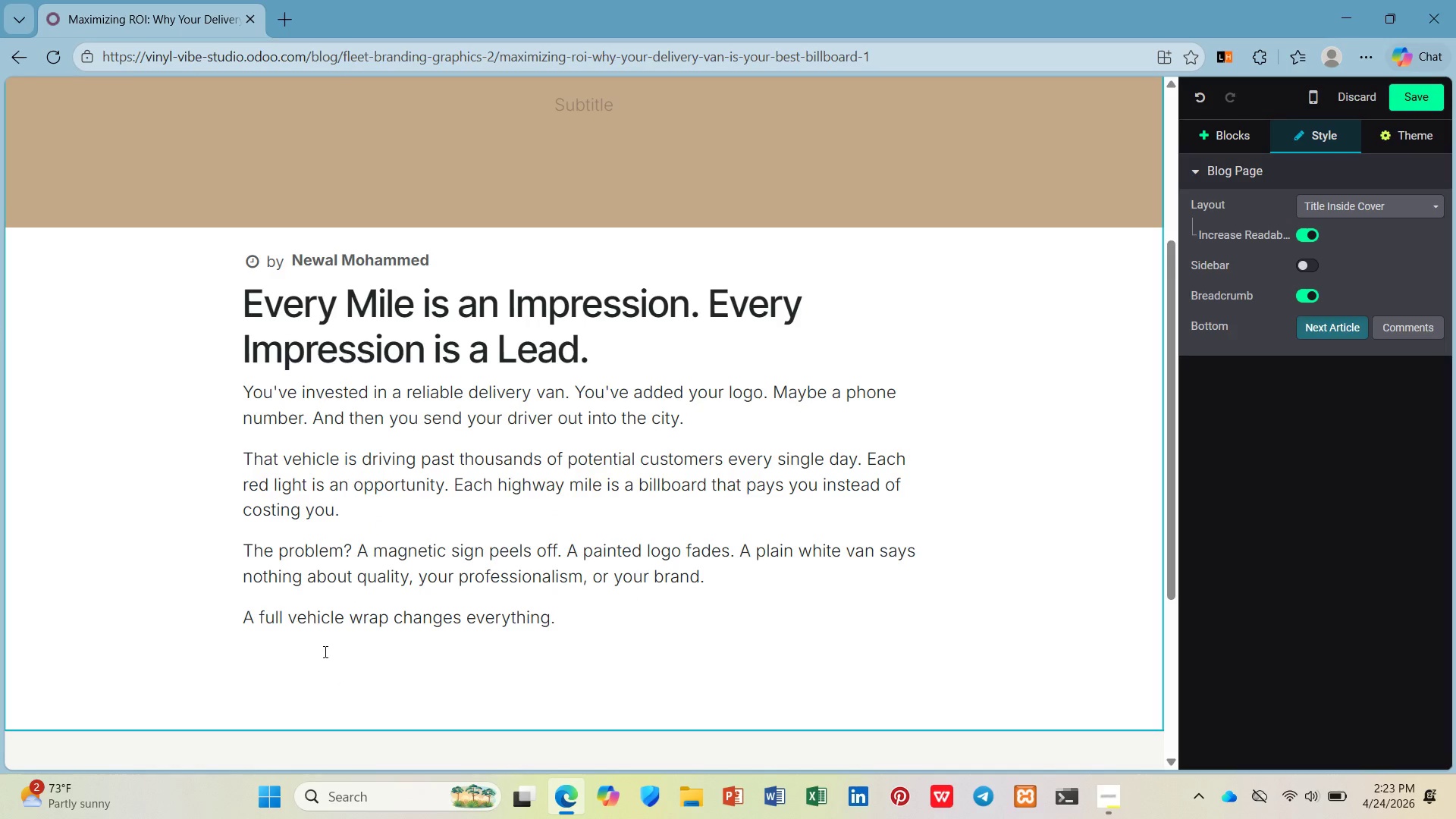 
left_click([324, 651])
 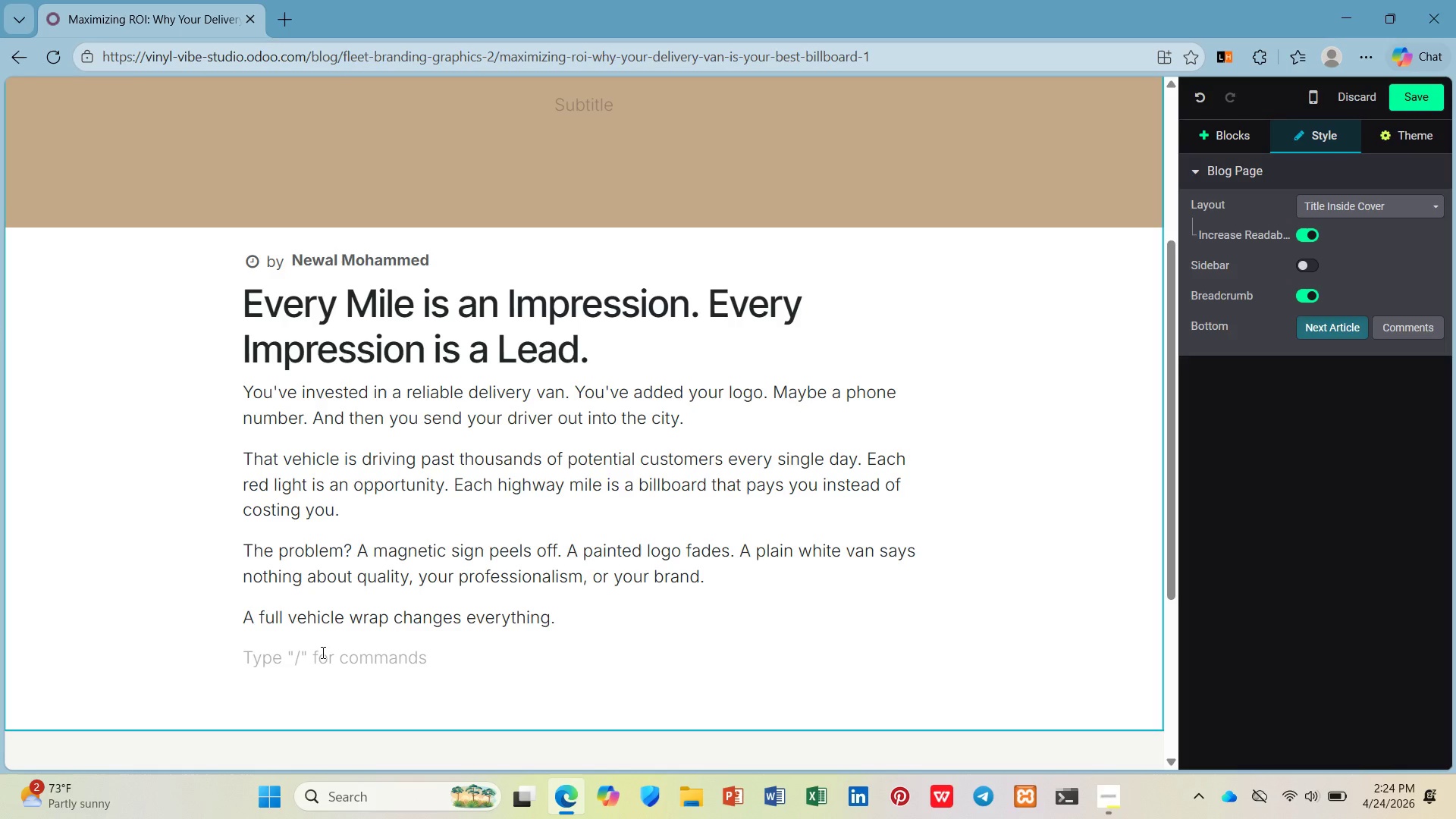 
wait(38.69)
 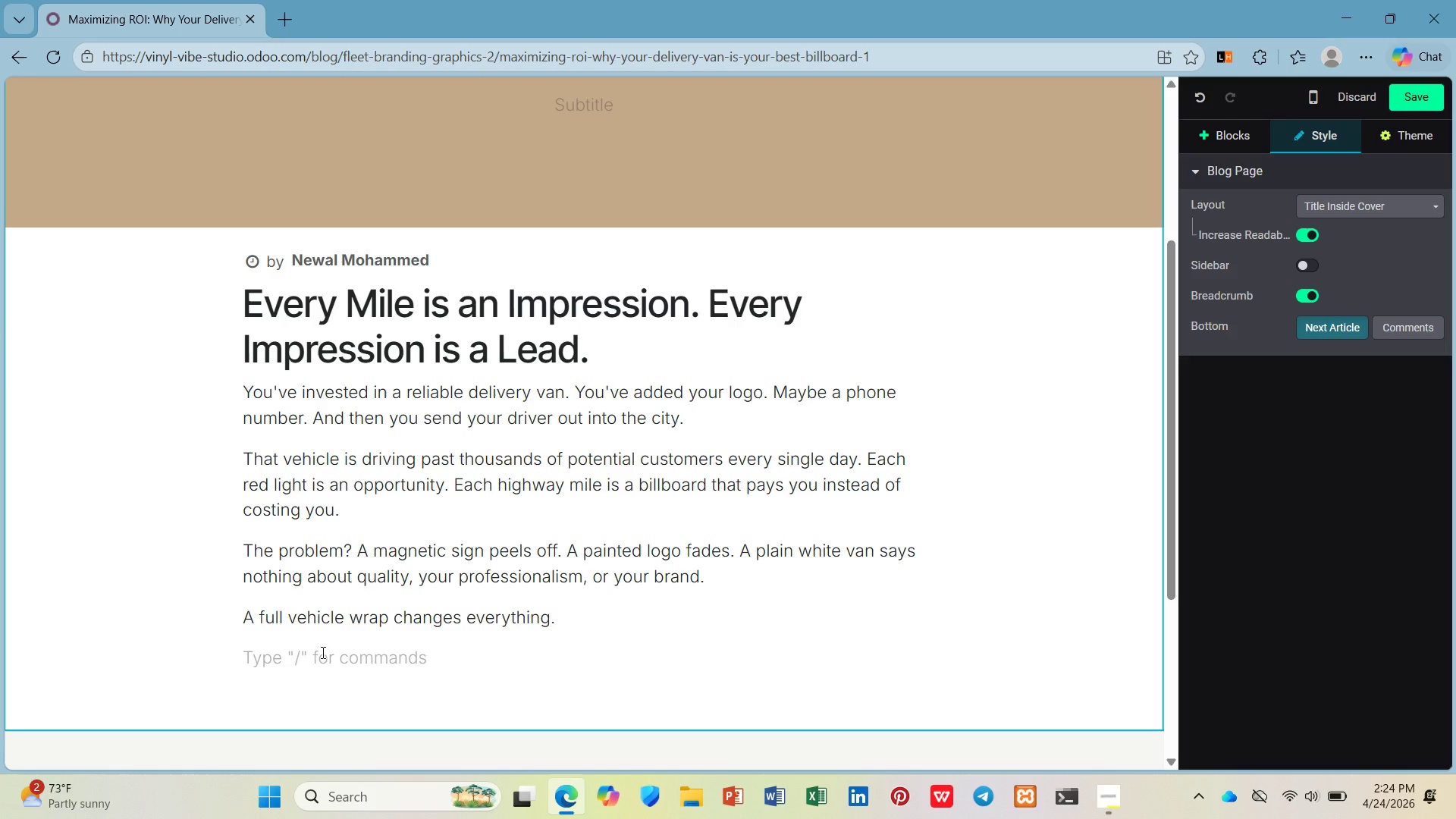 
type(/h2)
 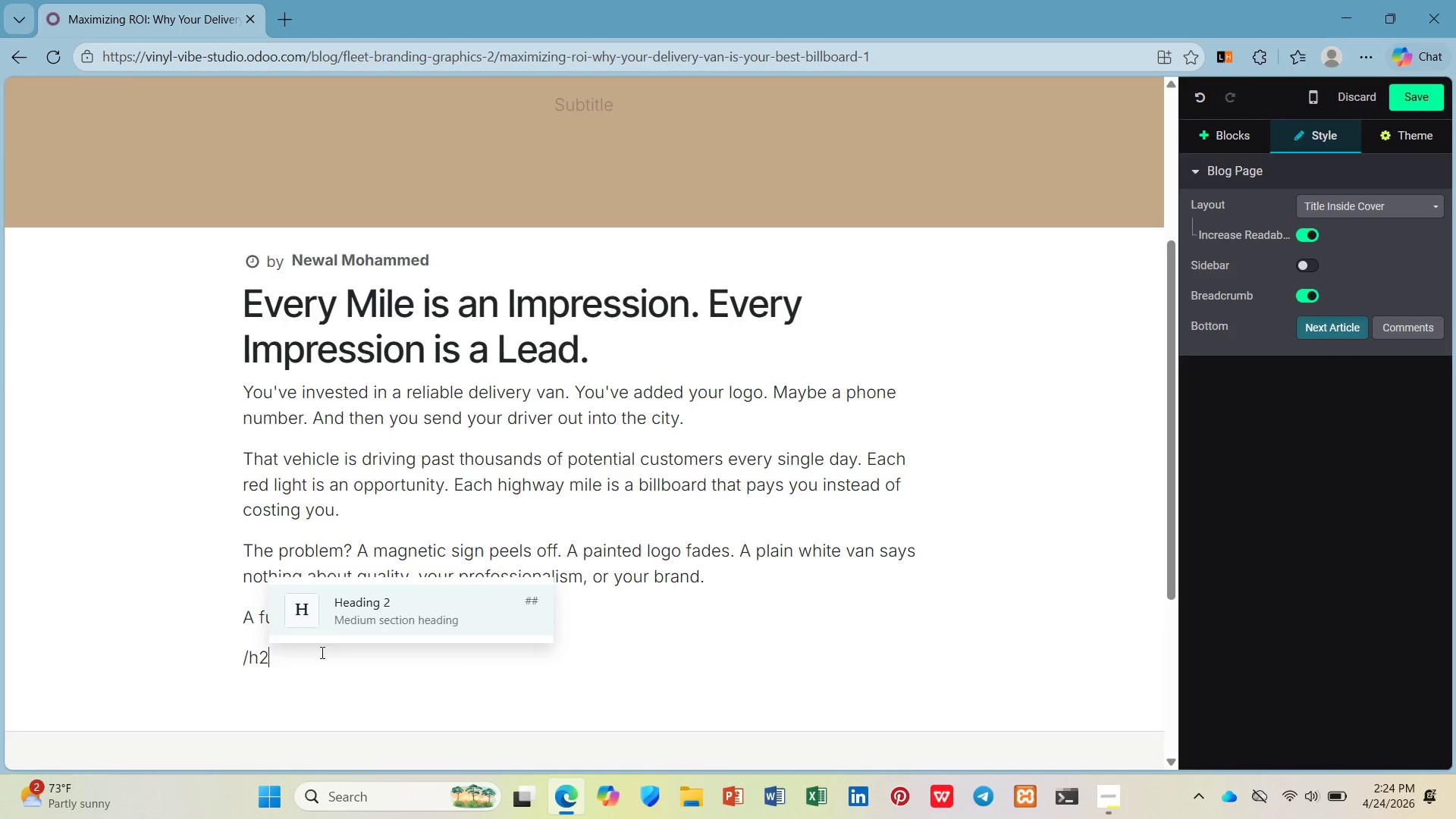 
key(Enter)
 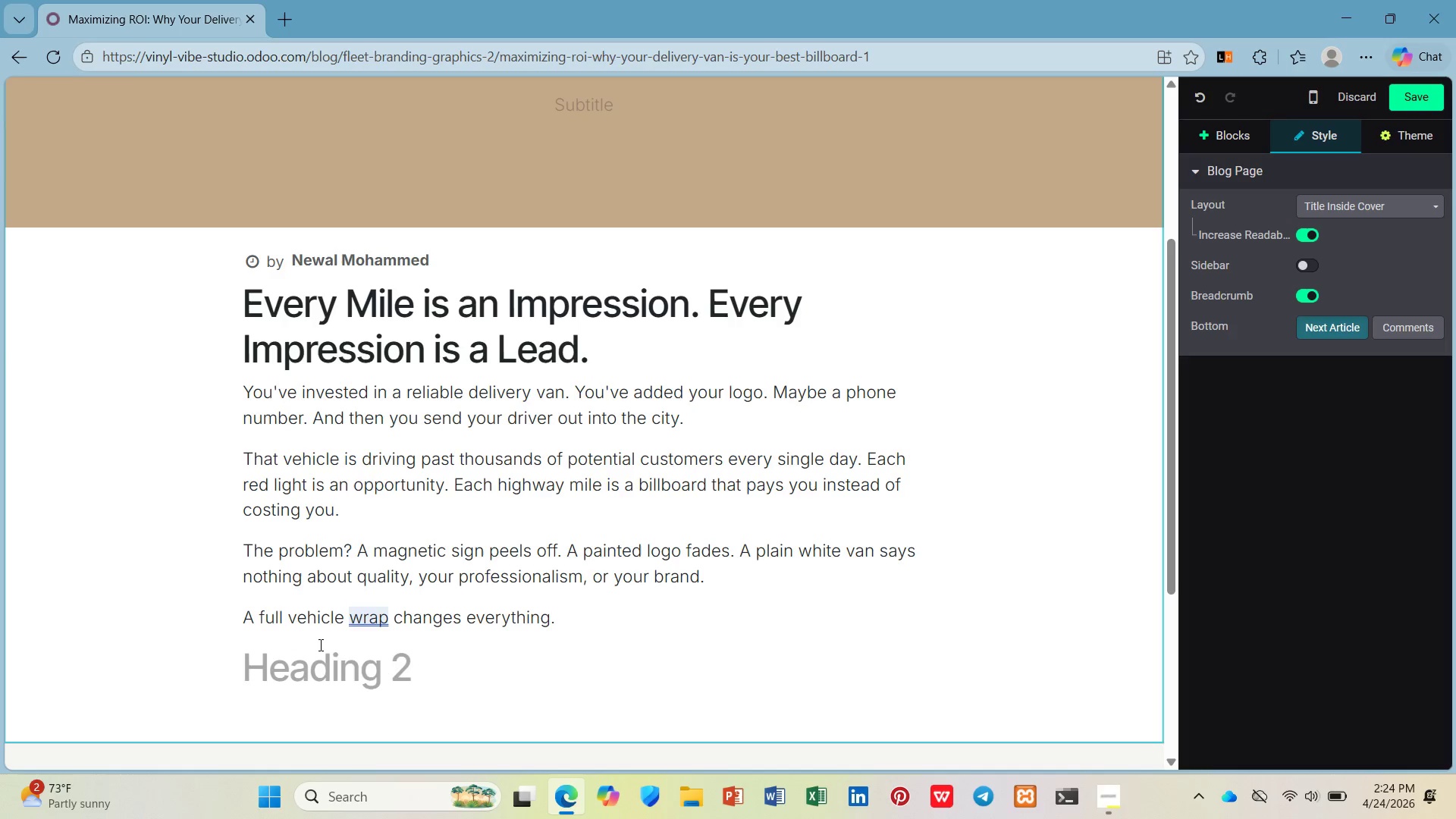 
type(Why Sa)
key(Backspace)
type(mall )
 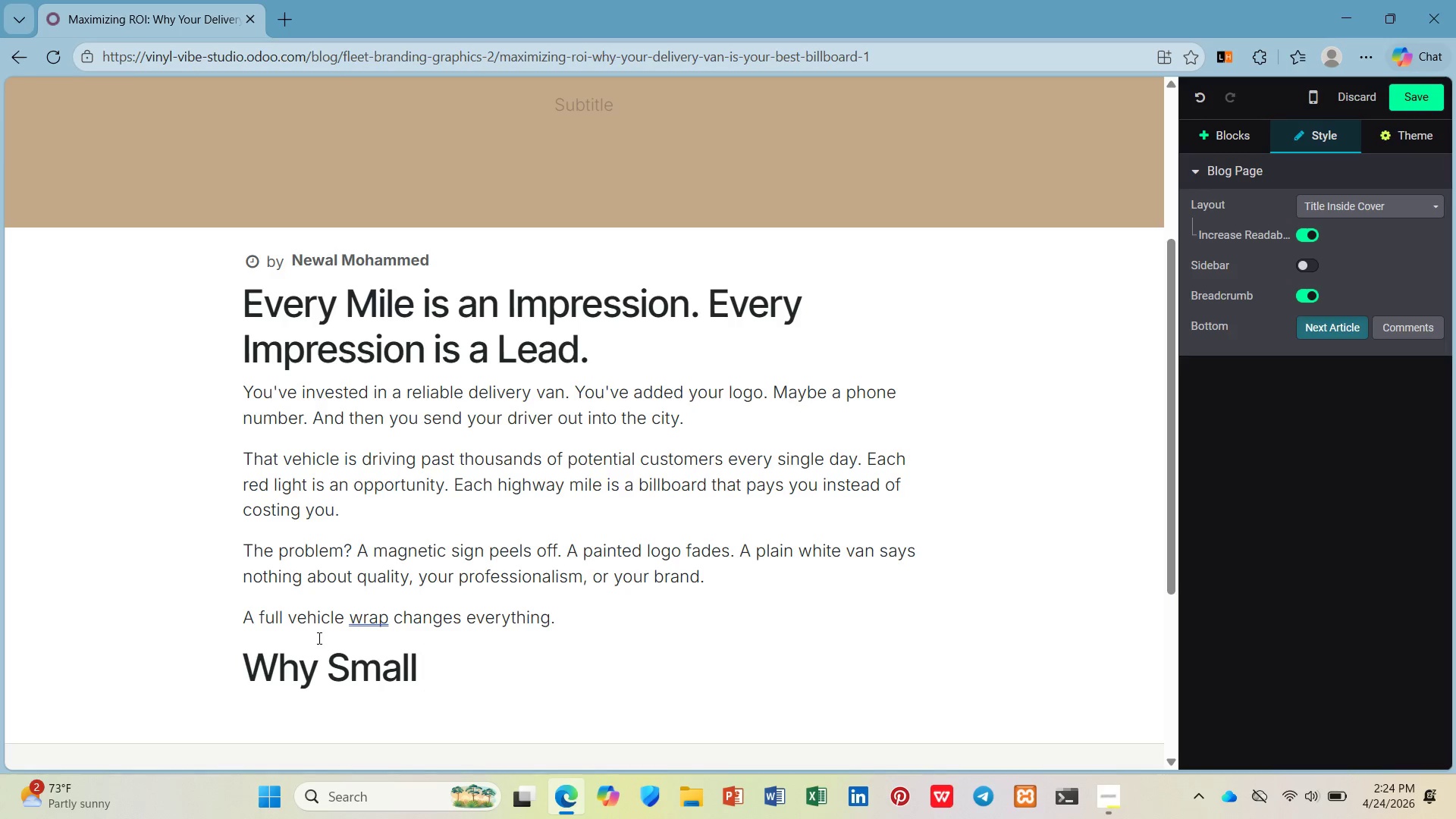 
type(Business Owners Are Switching t Wraps)
 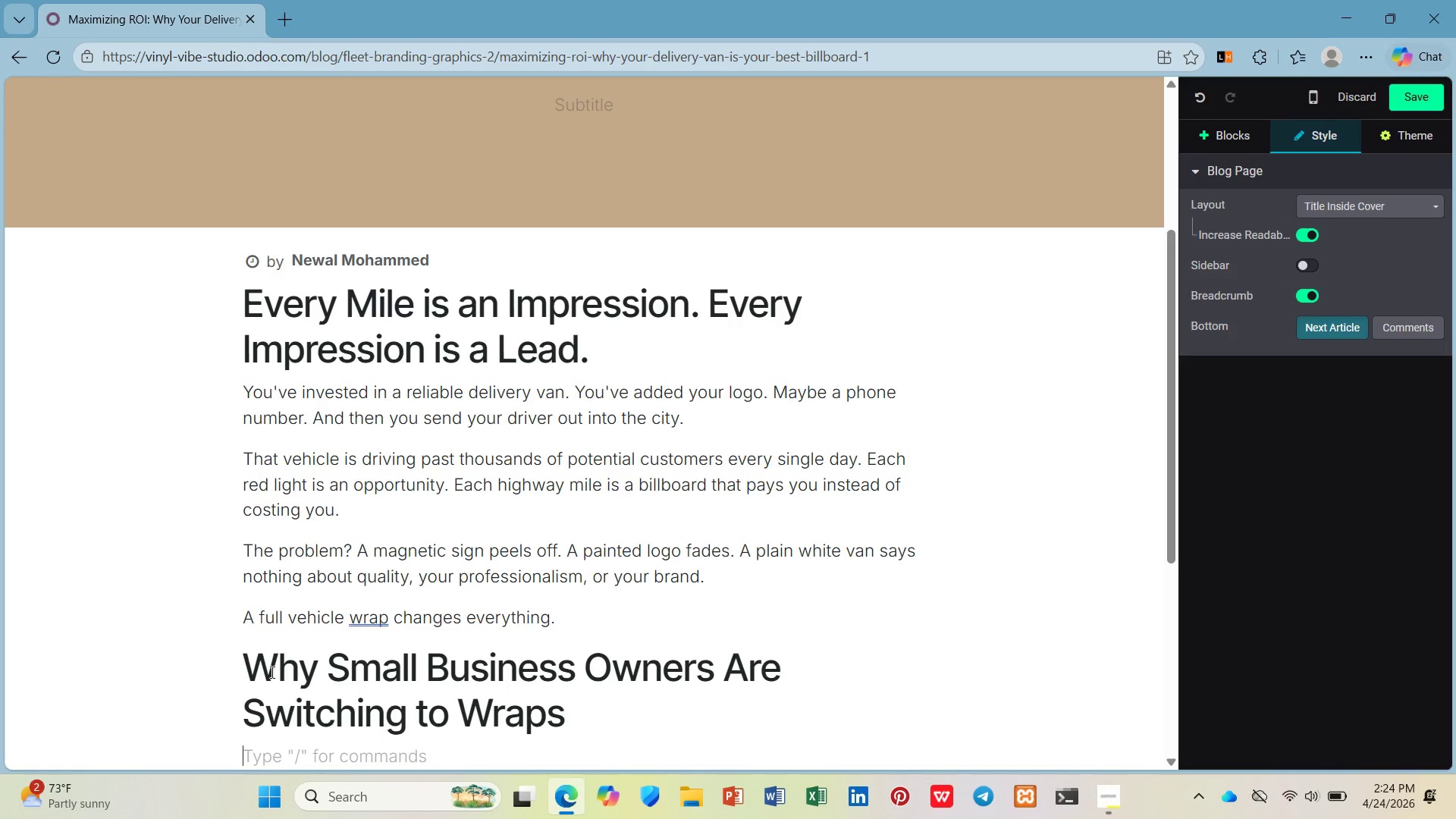 
 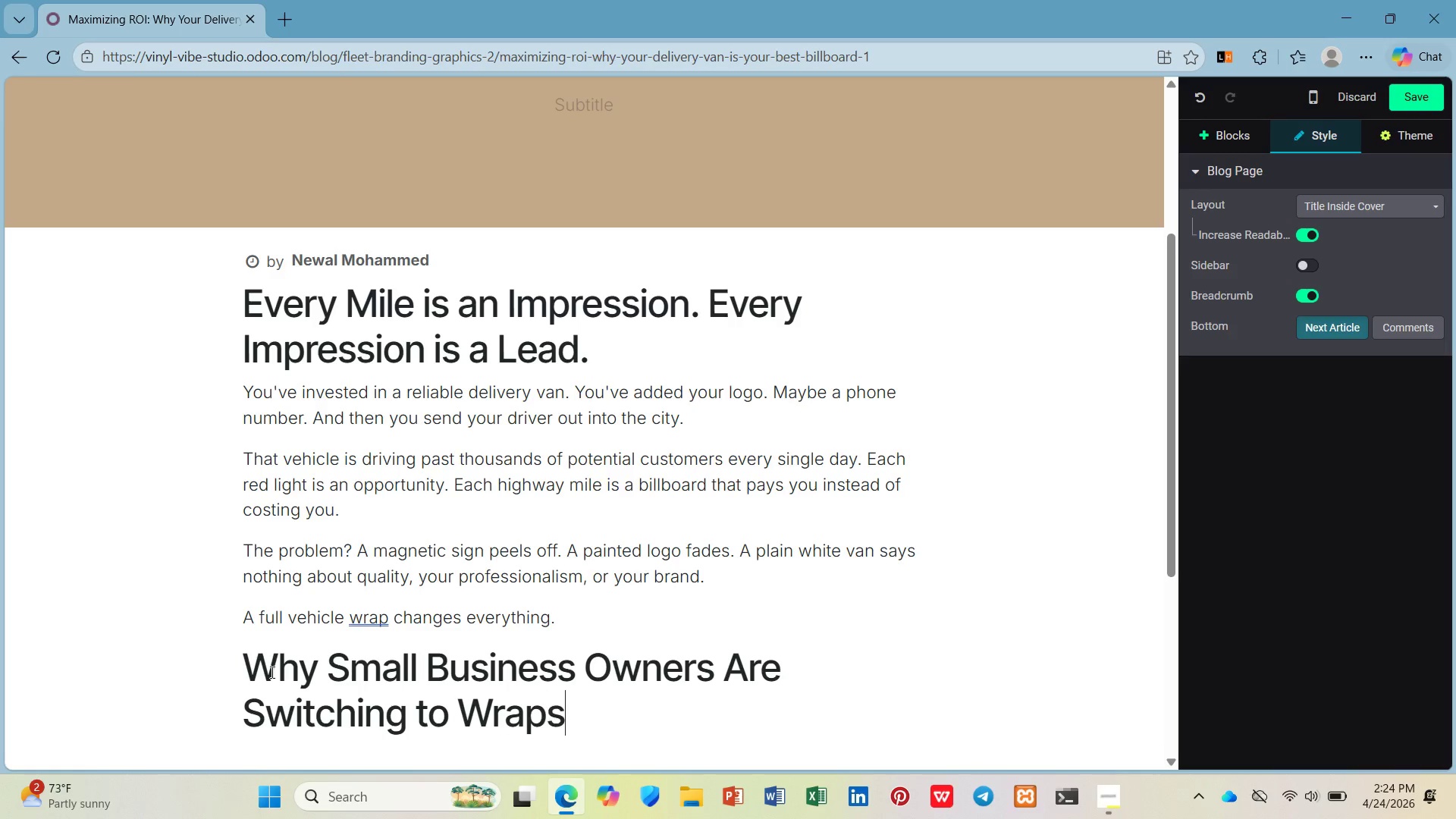 
key(Enter)
 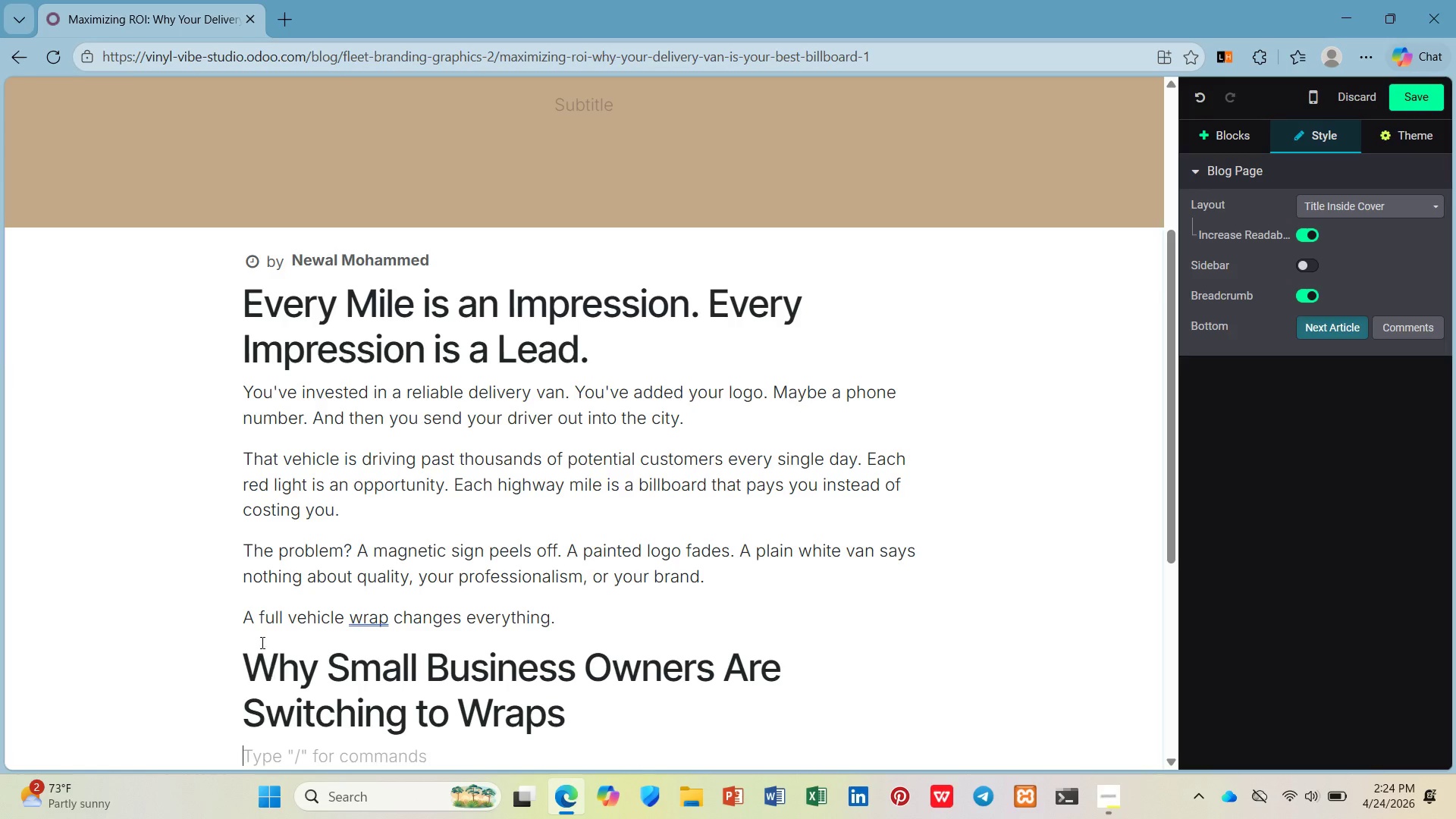 
scroll: coordinate [271, 562], scroll_direction: down, amount: 6.0
 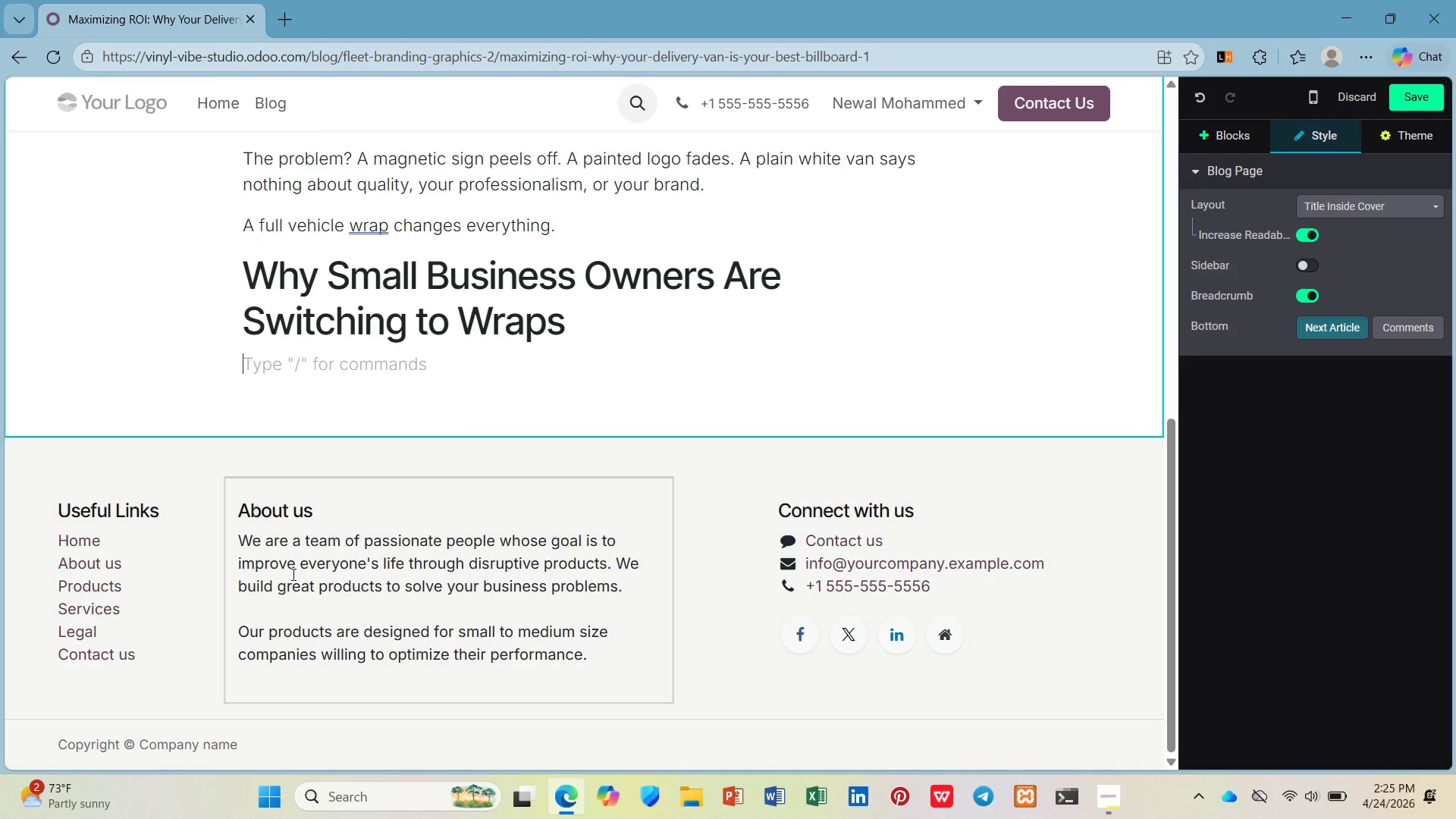 
wait(12.17)
 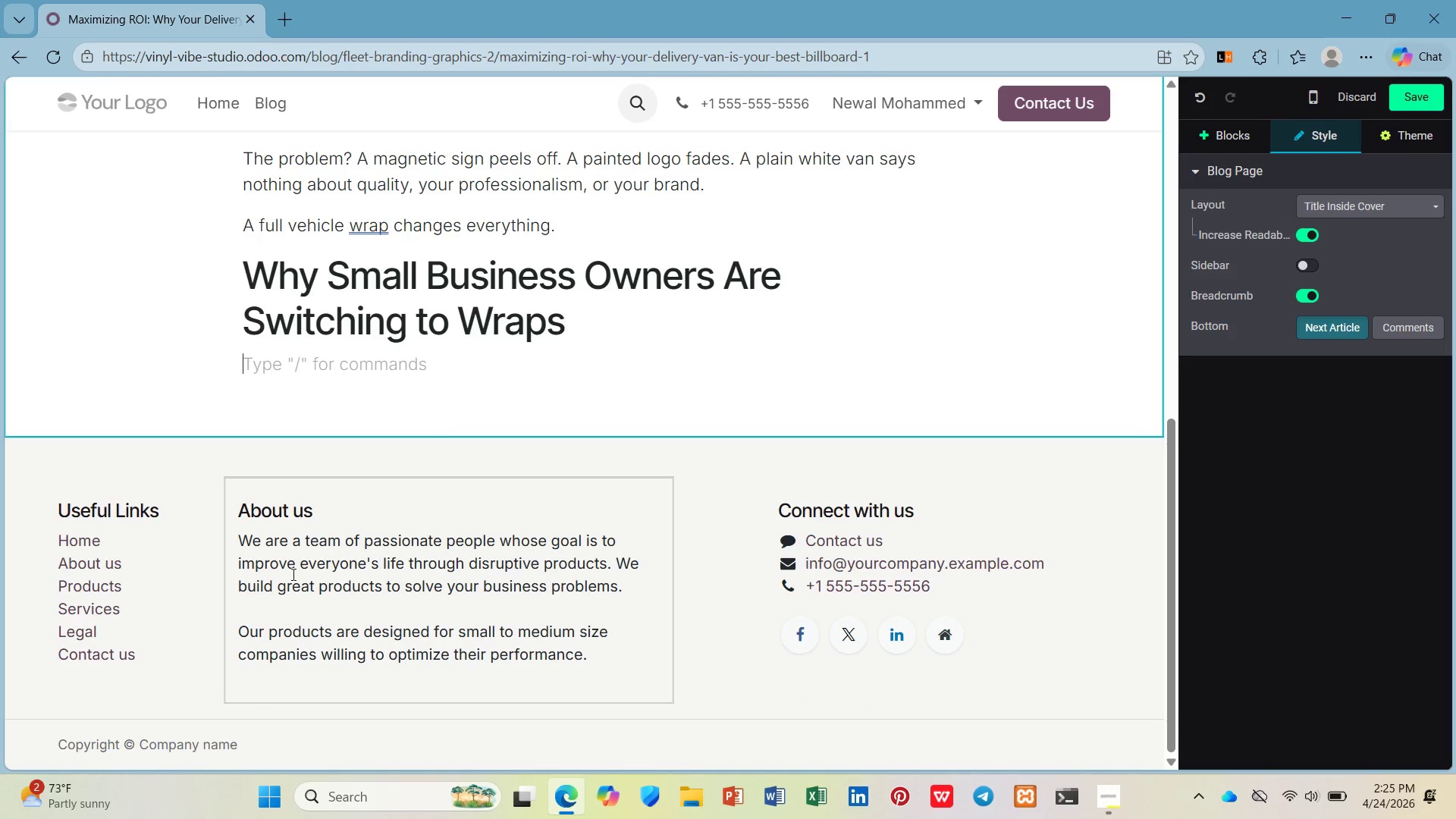 
left_click([299, 384])
 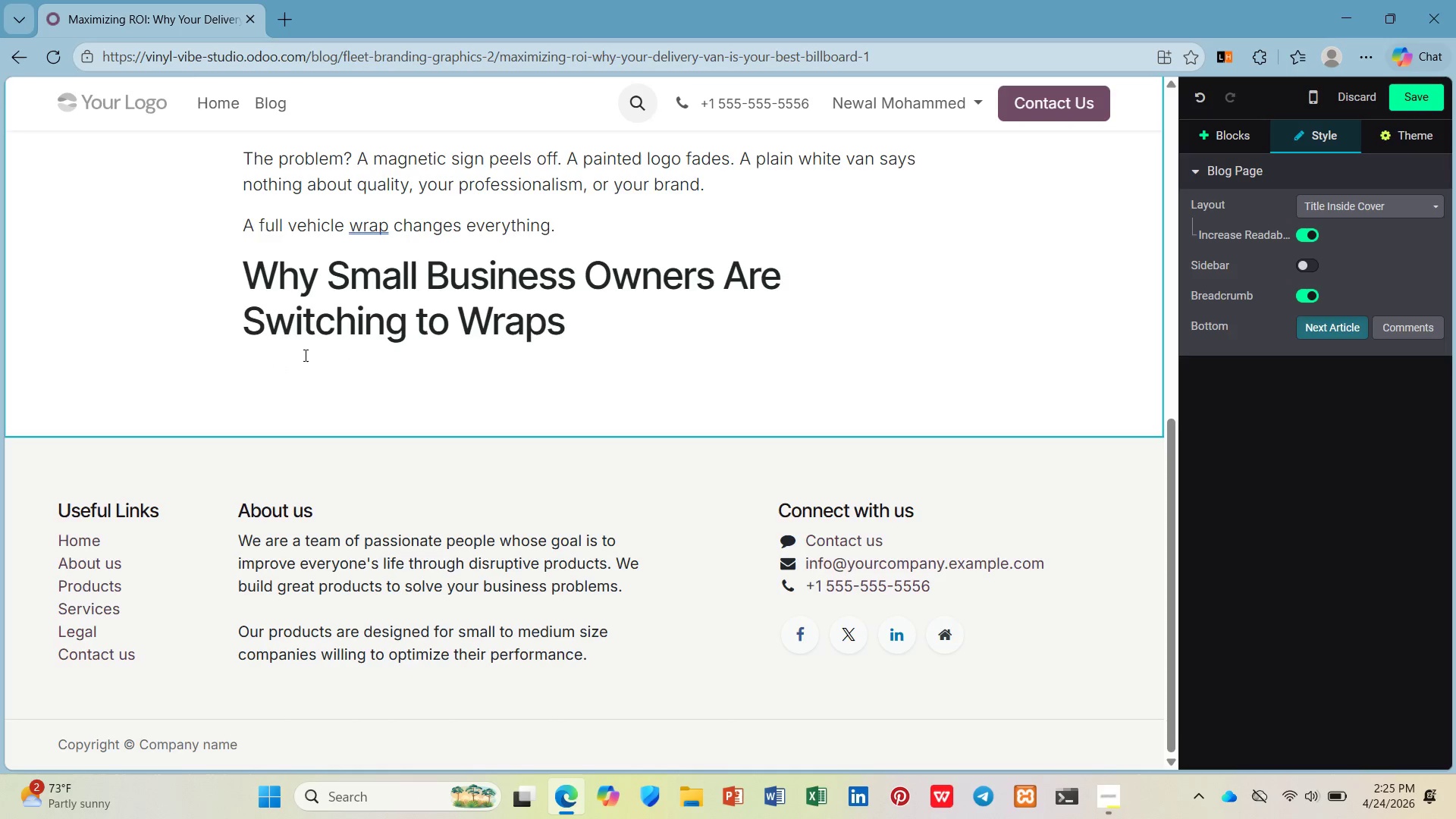 
left_click([304, 355])
 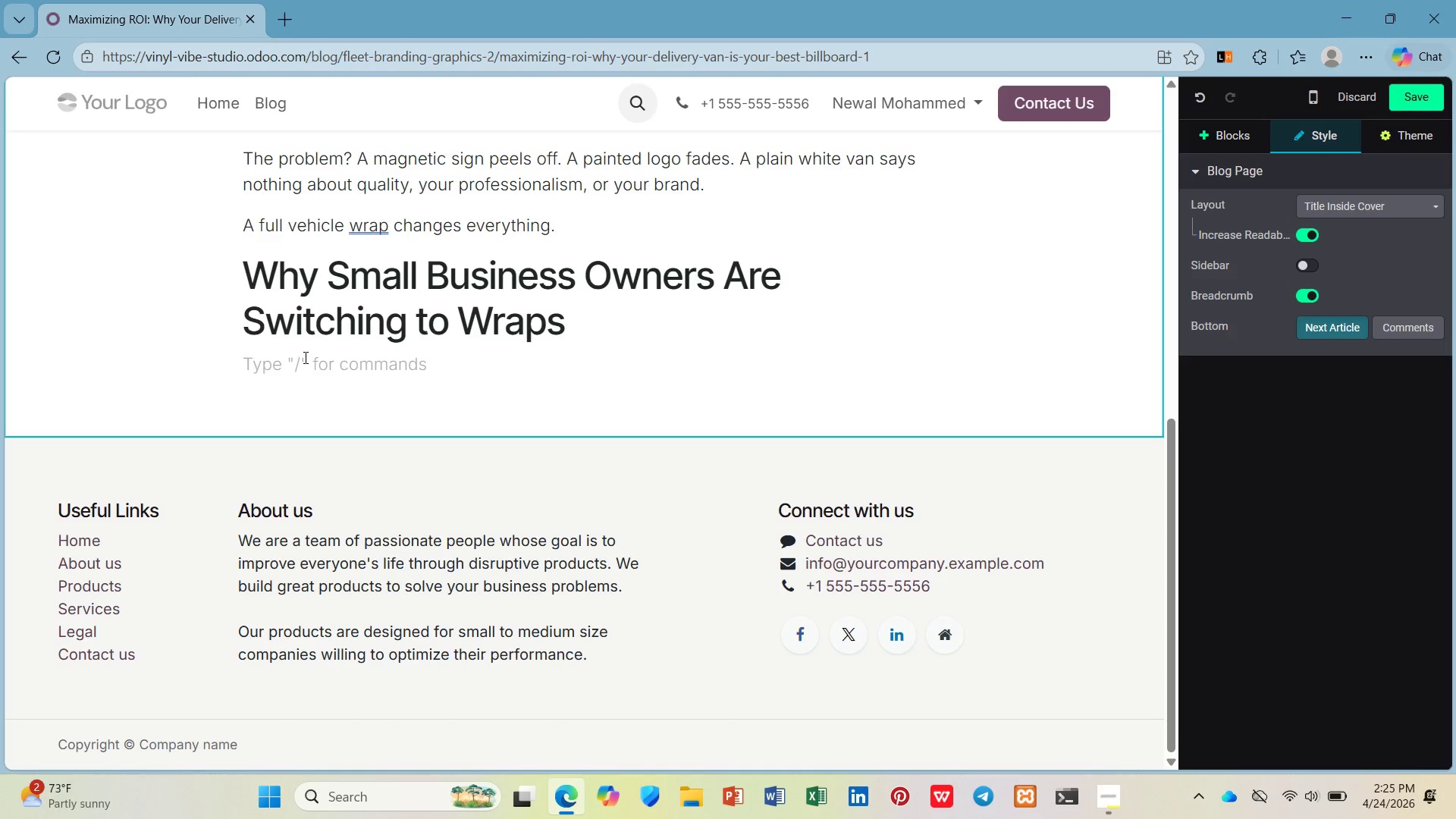 
type(Food truck owers, HVAC contractors, landscrapers, and deivert)
key(Backspace)
type(y srvices are discovering what national fleets )
 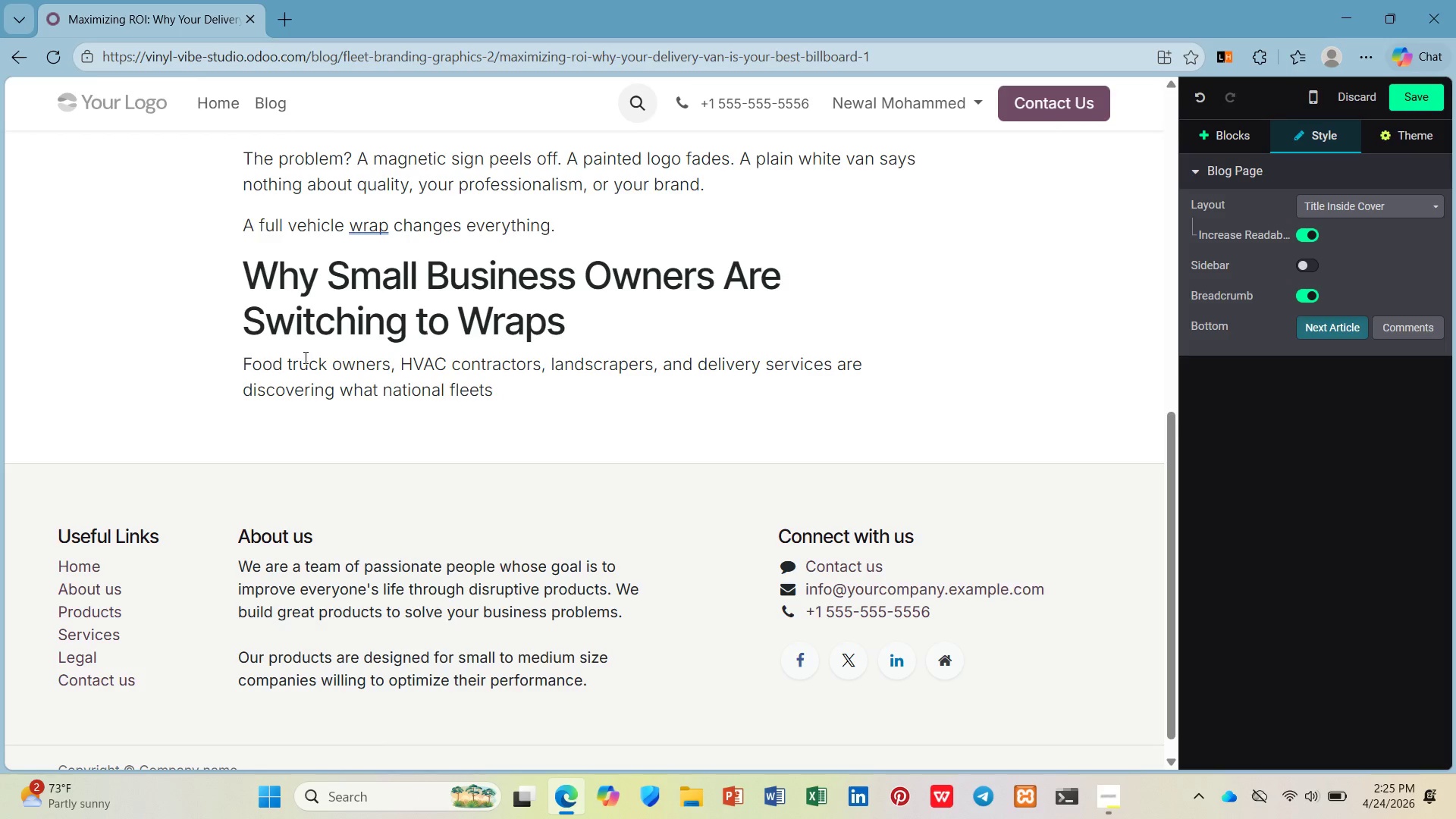 
wait(5.31)
 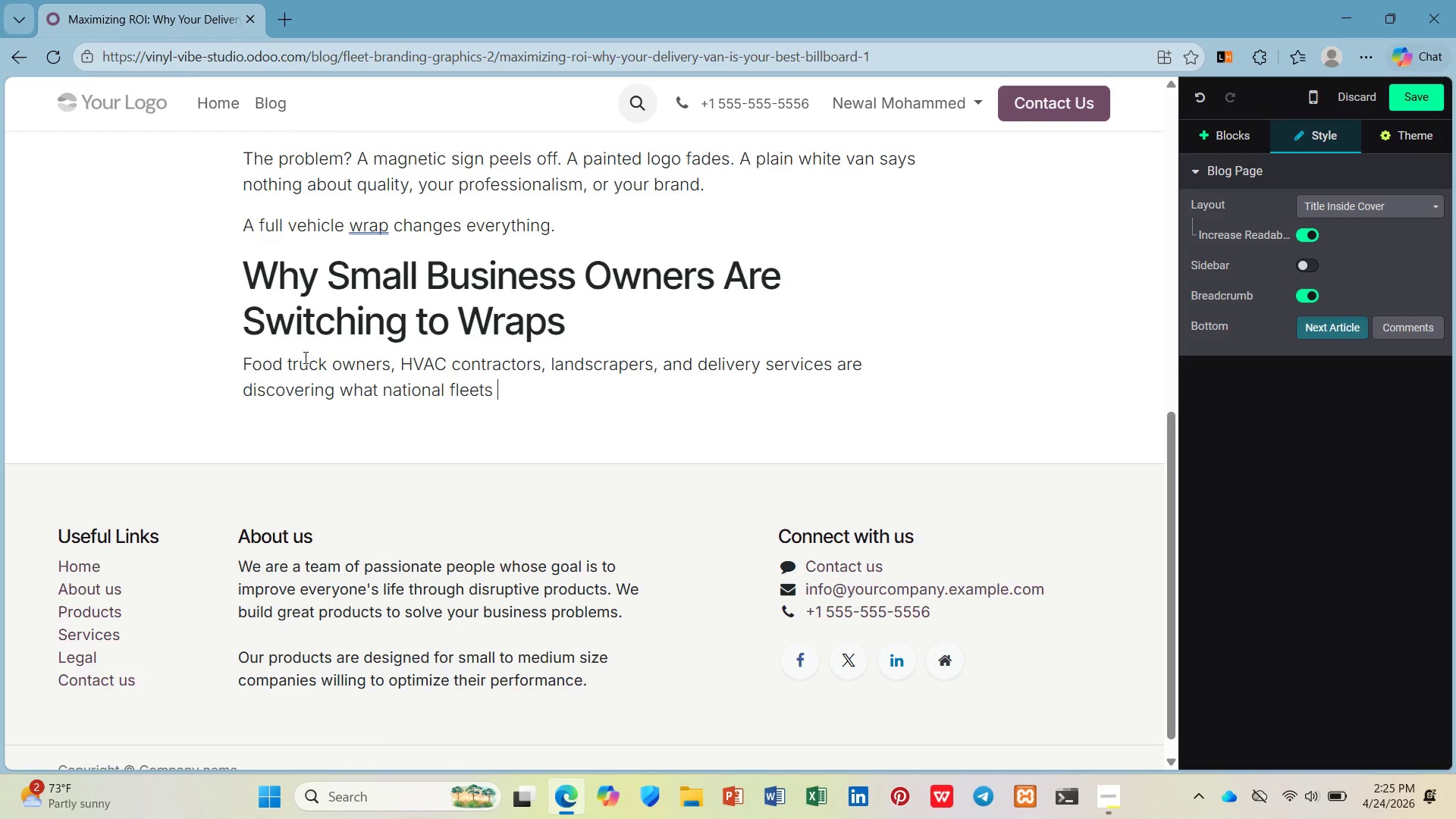 
type(have nown for decades: wrapped vehicles generatem)
key(Backspace)
type( moe impress)
 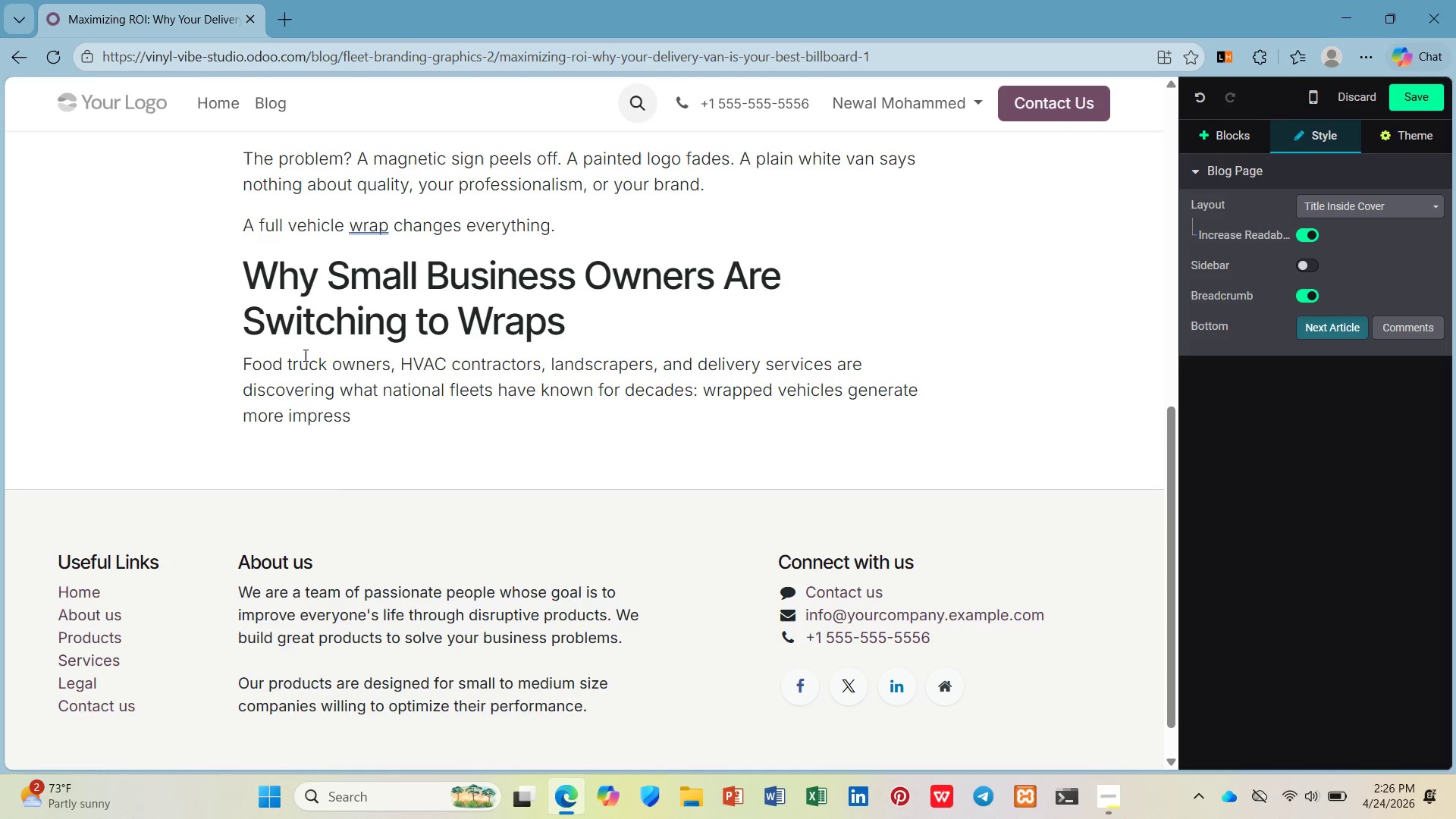 
hold_key(key=K, duration=0.44)
 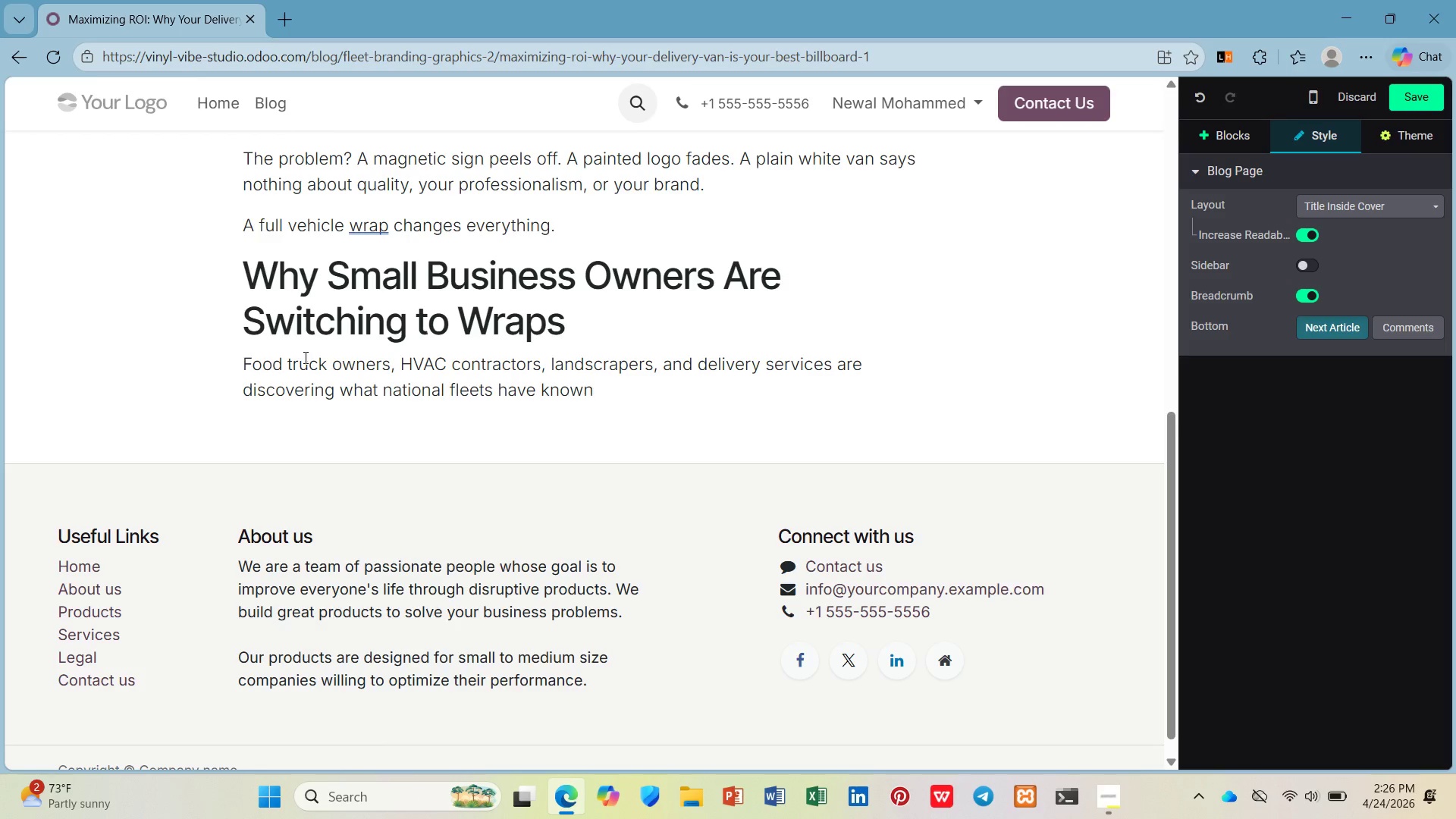 
wait(11.58)
 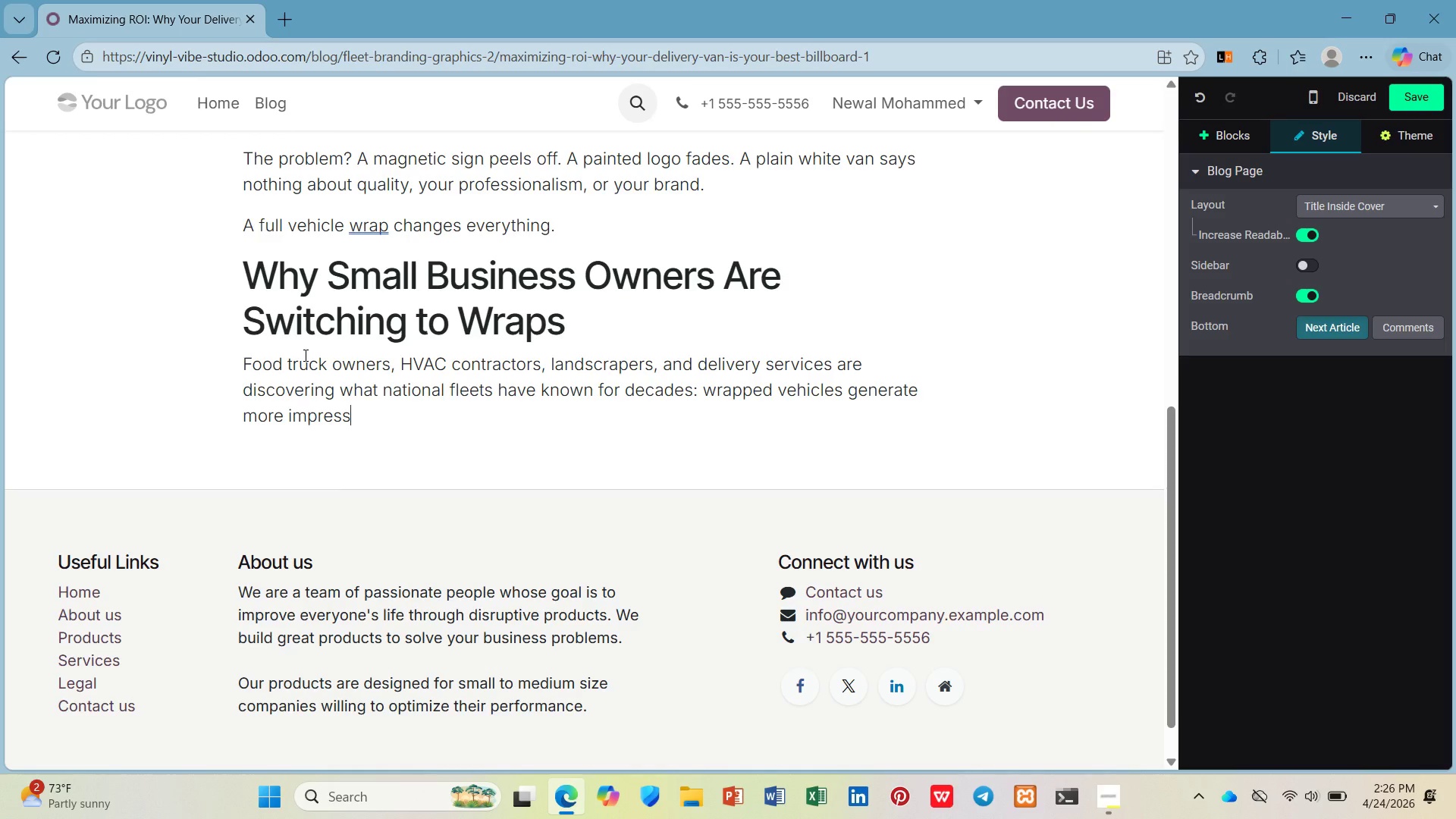 
type(ion s)
key(Backspace)
key(Backspace)
type(s pr ollar than t)
key(Backspace)
type(other advertising medium.)
 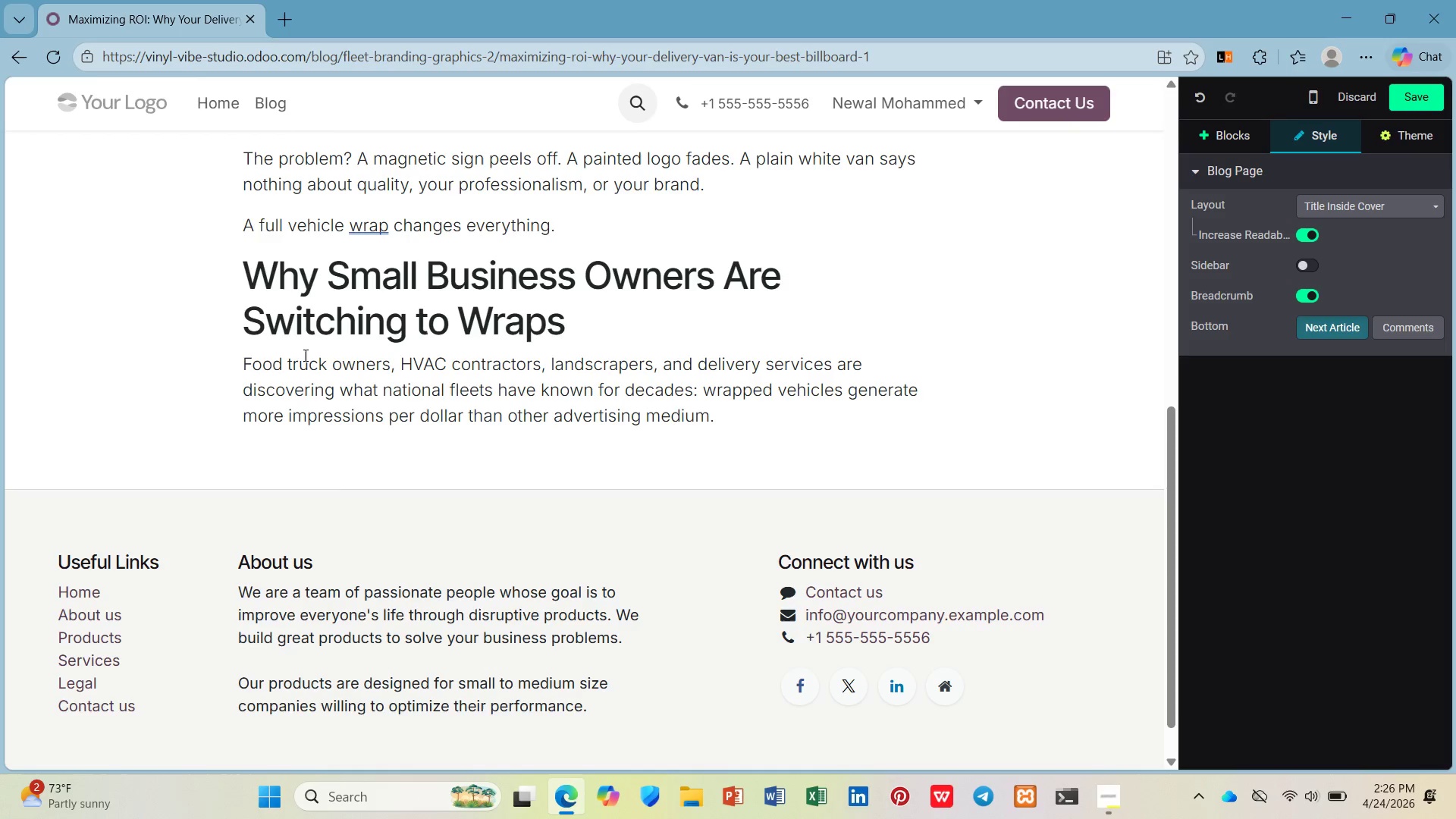 
key(Enter)
 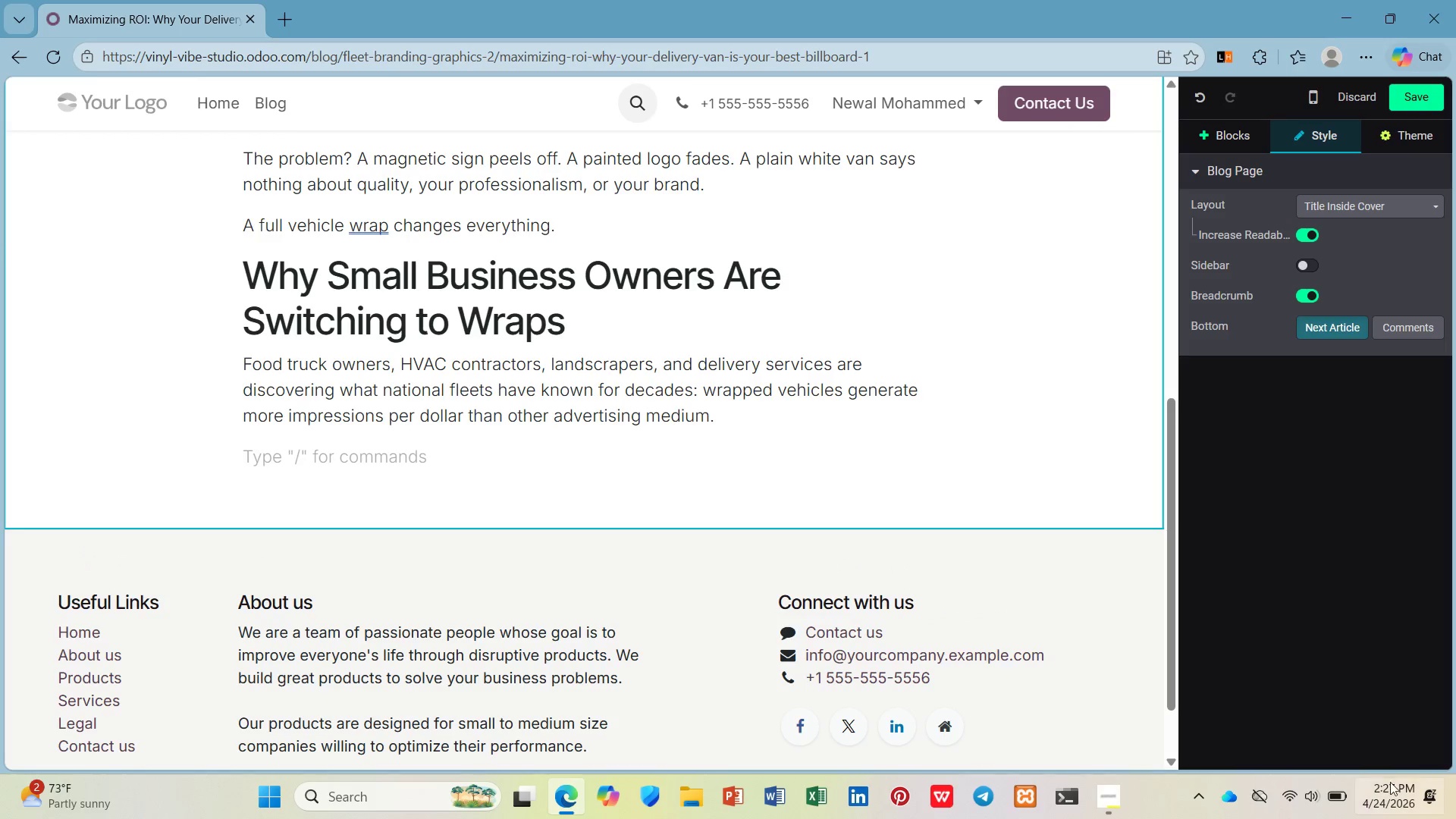 
wait(5.03)
 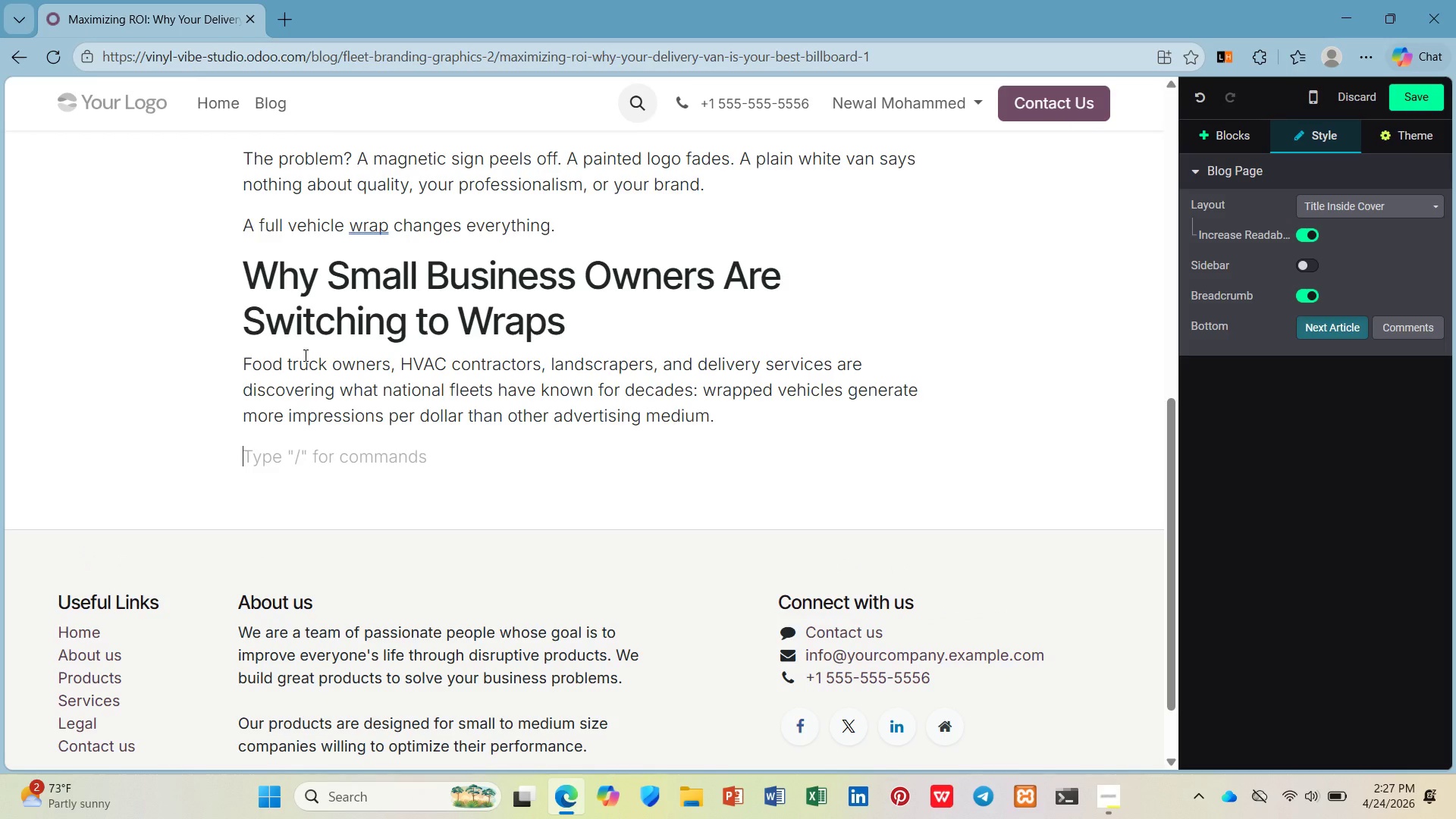 
left_click([1104, 801])